 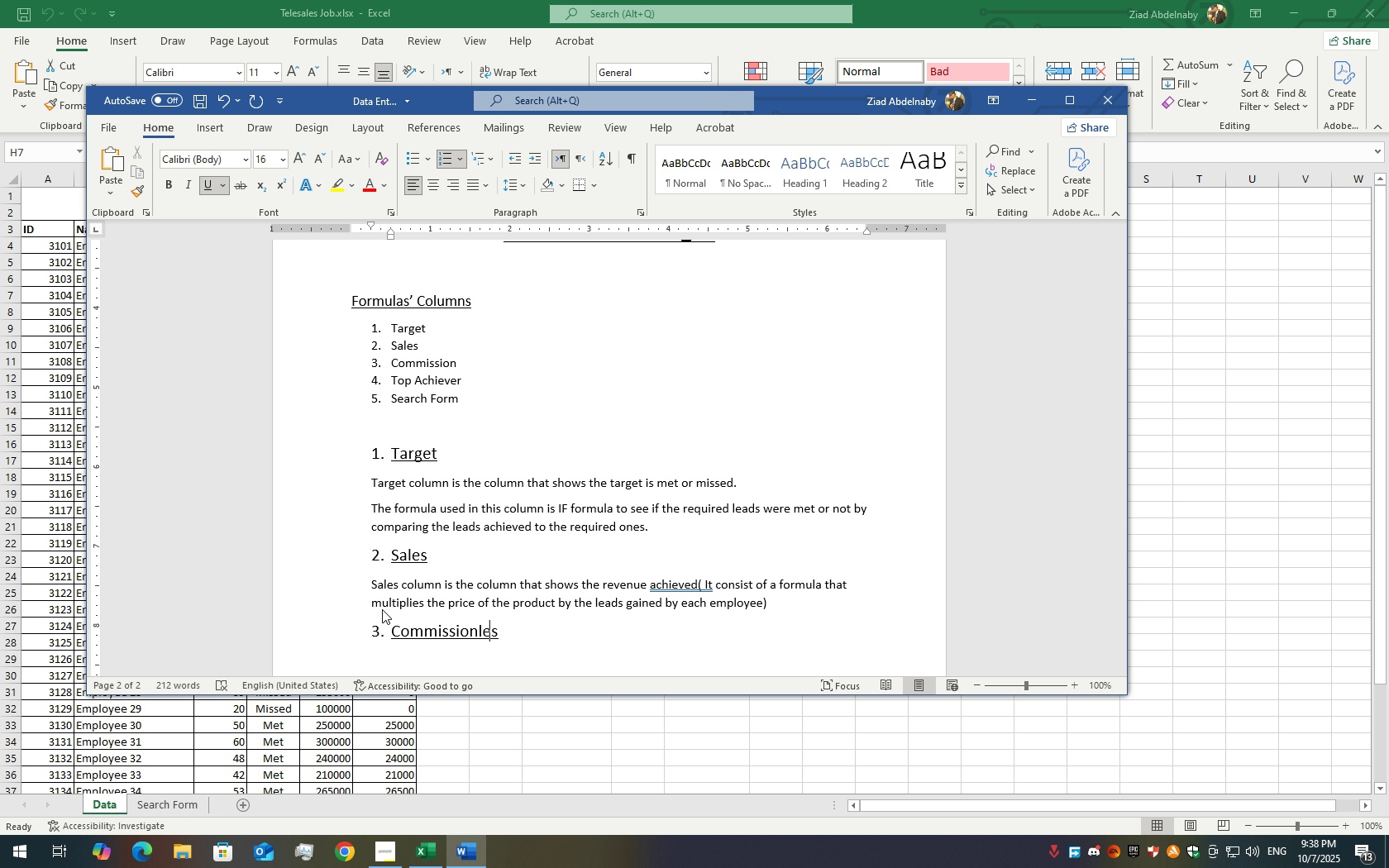 
key(ArrowRight)
 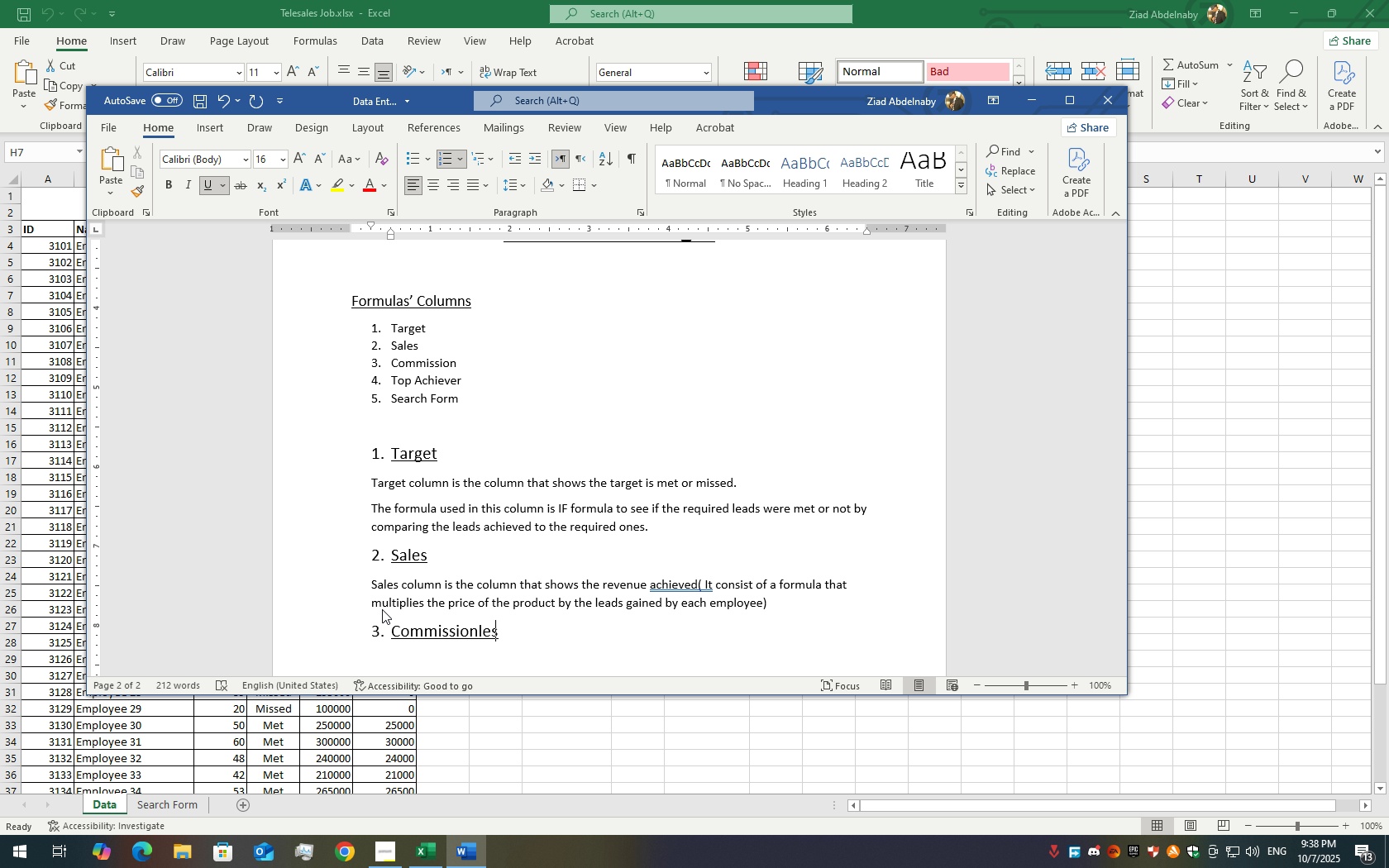 
key(ArrowRight)
 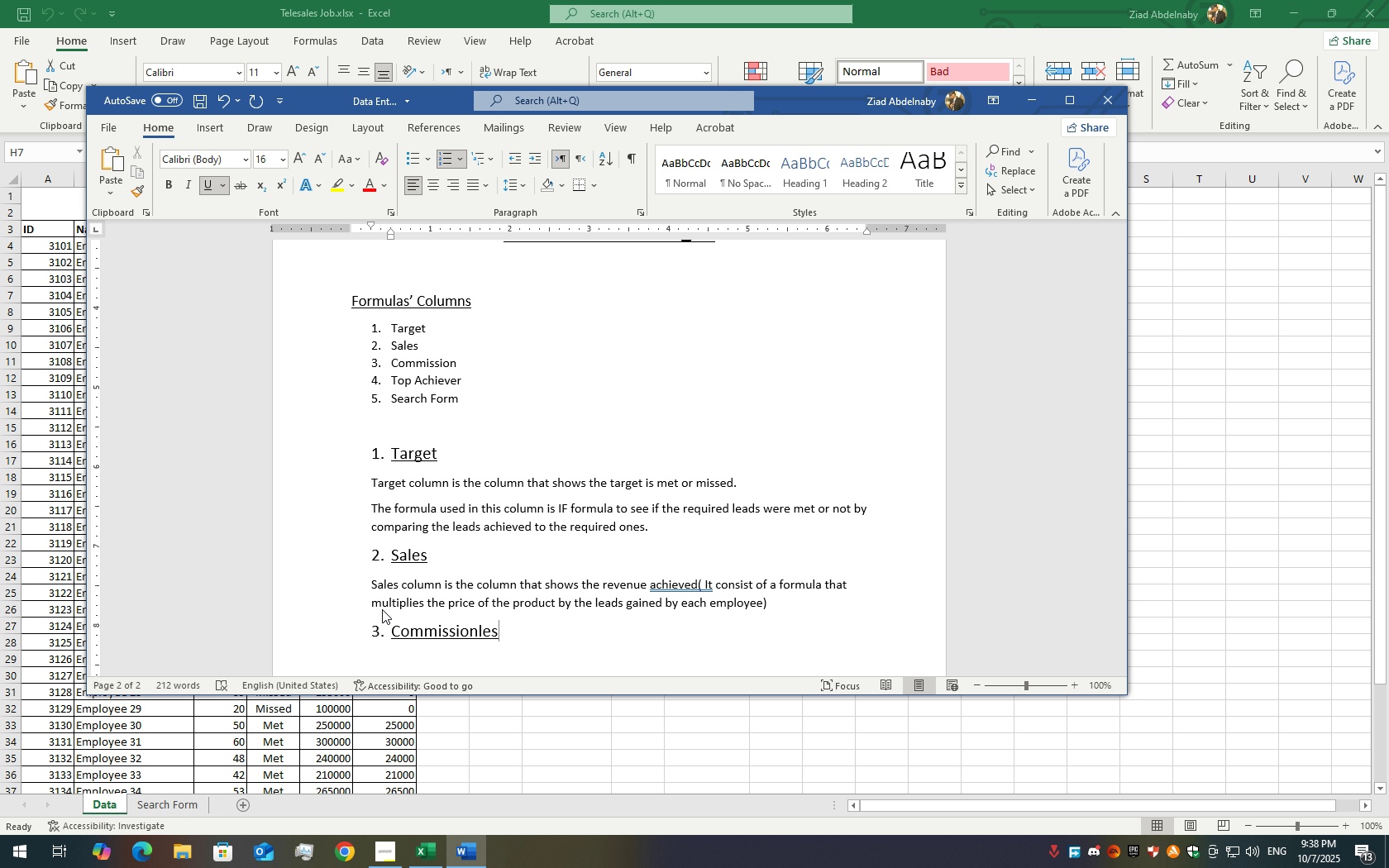 
key(Backspace)
 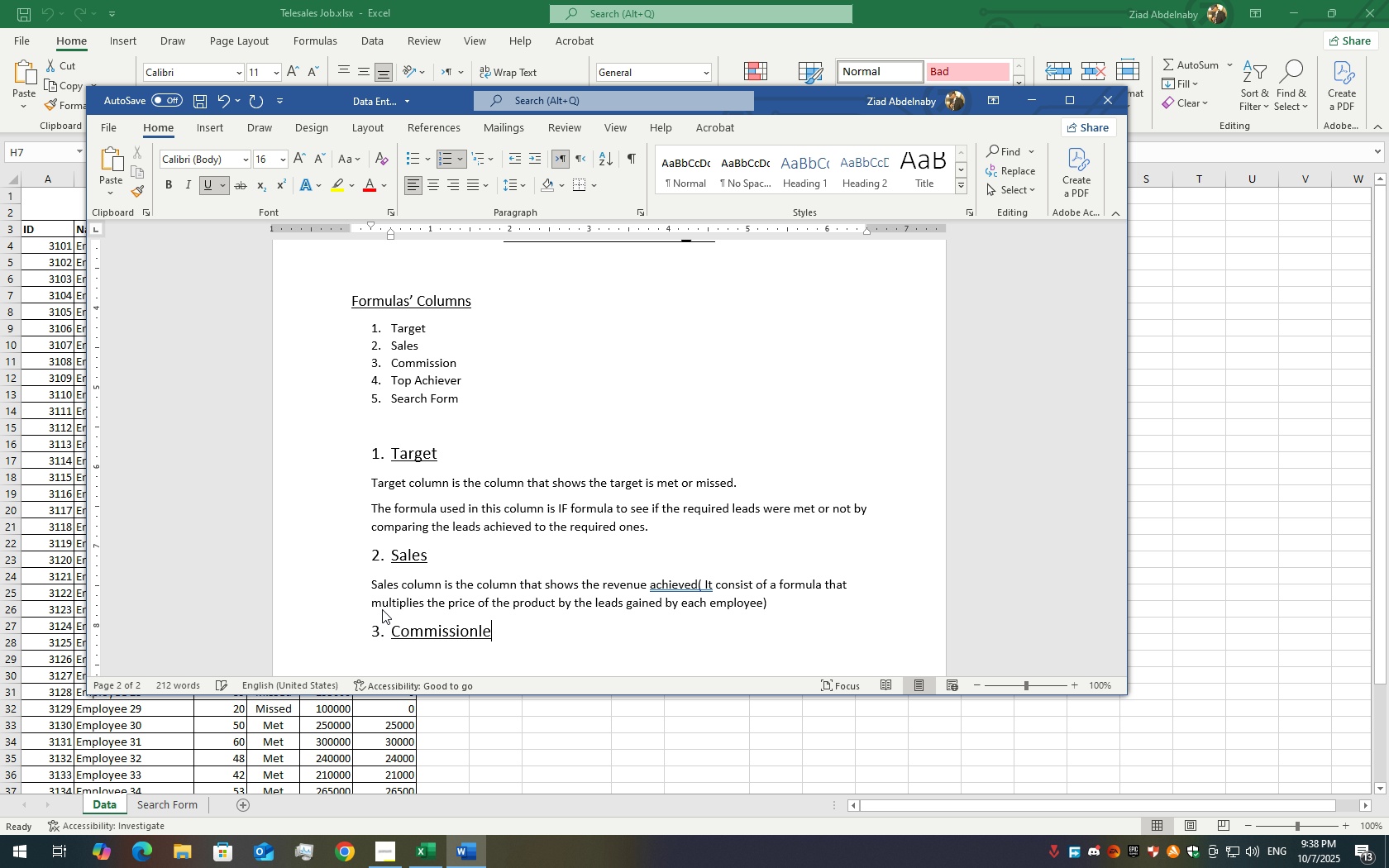 
key(Backspace)
 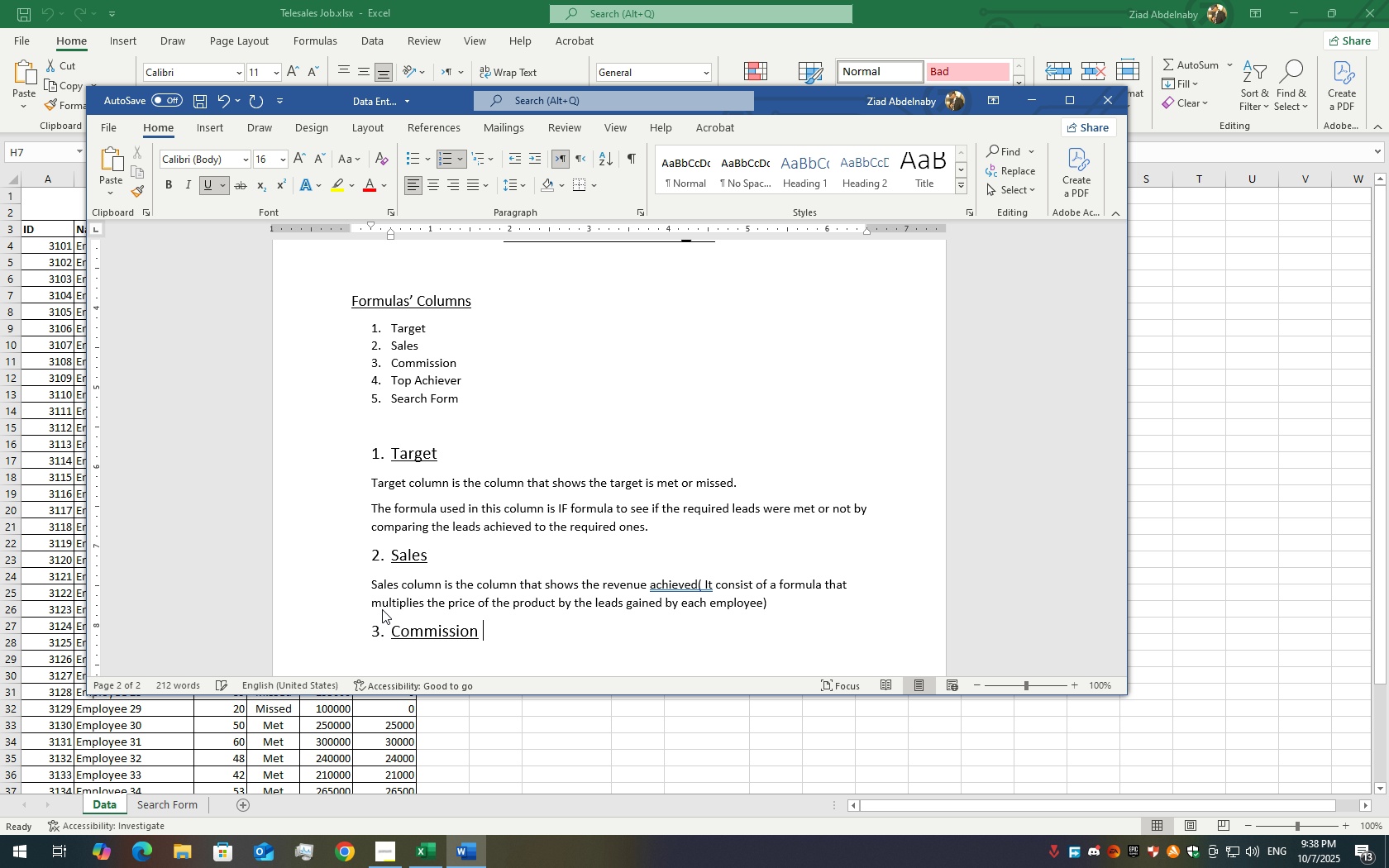 
key(Backspace)